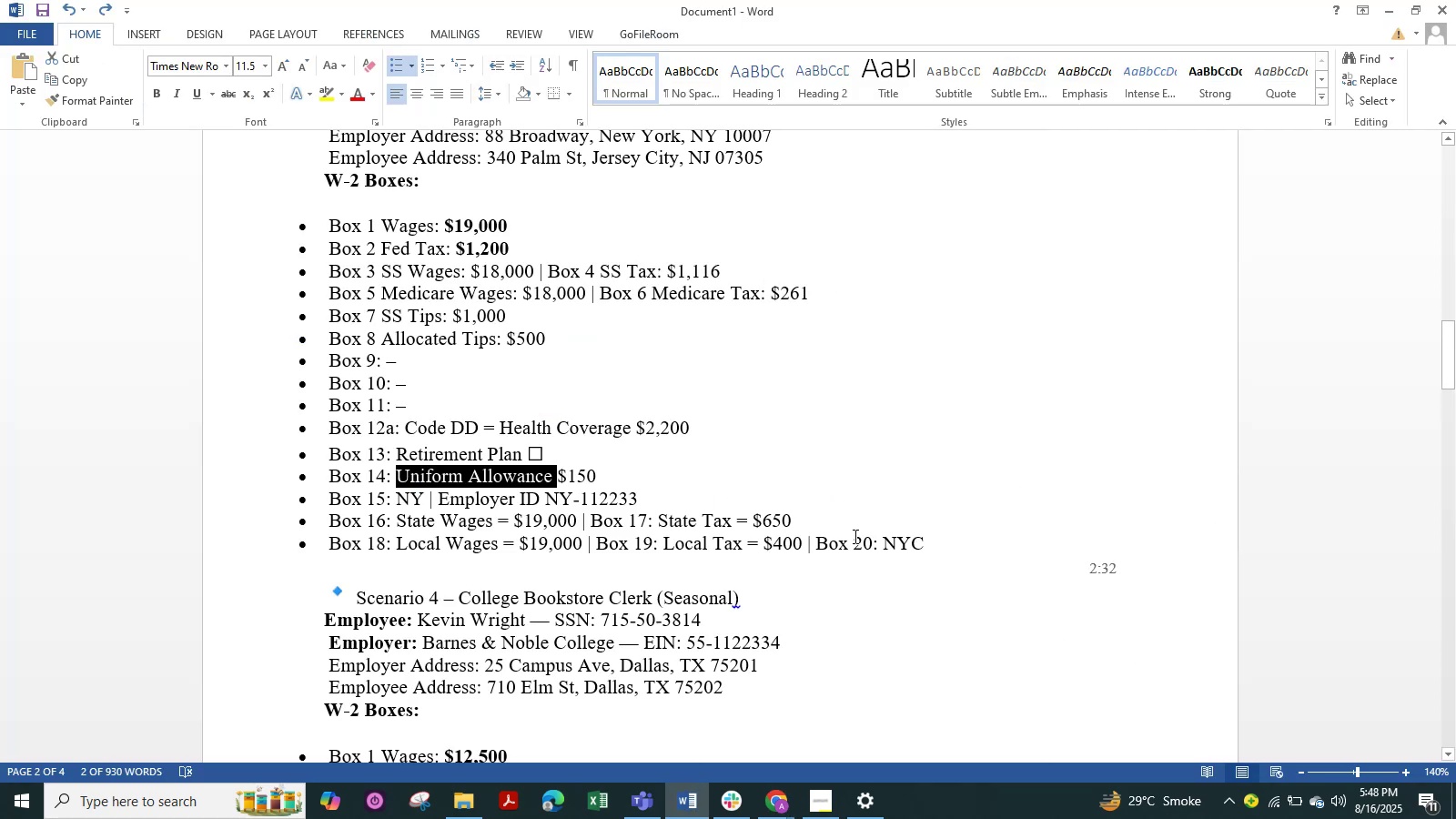 
left_click([844, 441])
 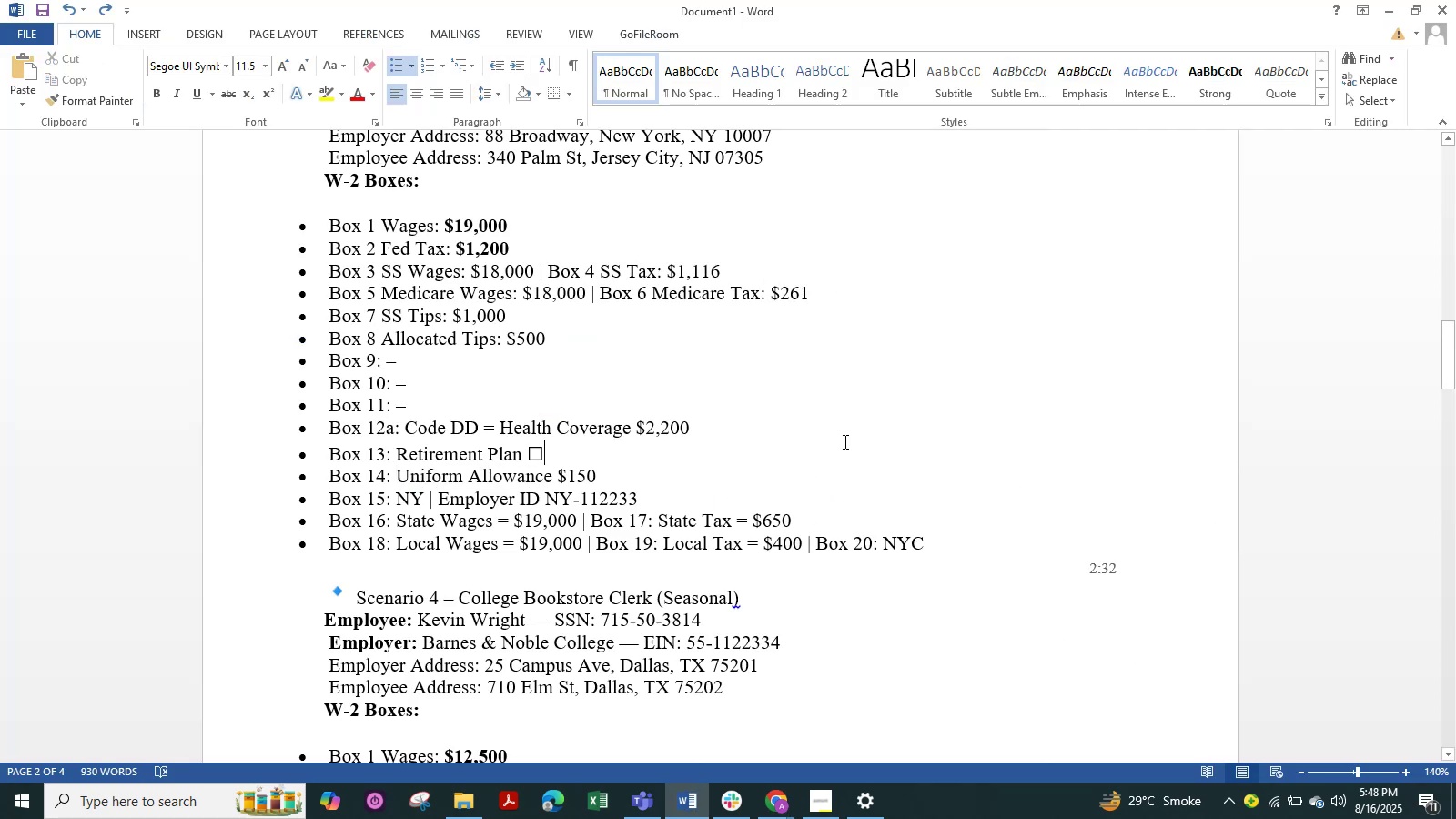 
scroll: coordinate [844, 441], scroll_direction: none, amount: 0.0
 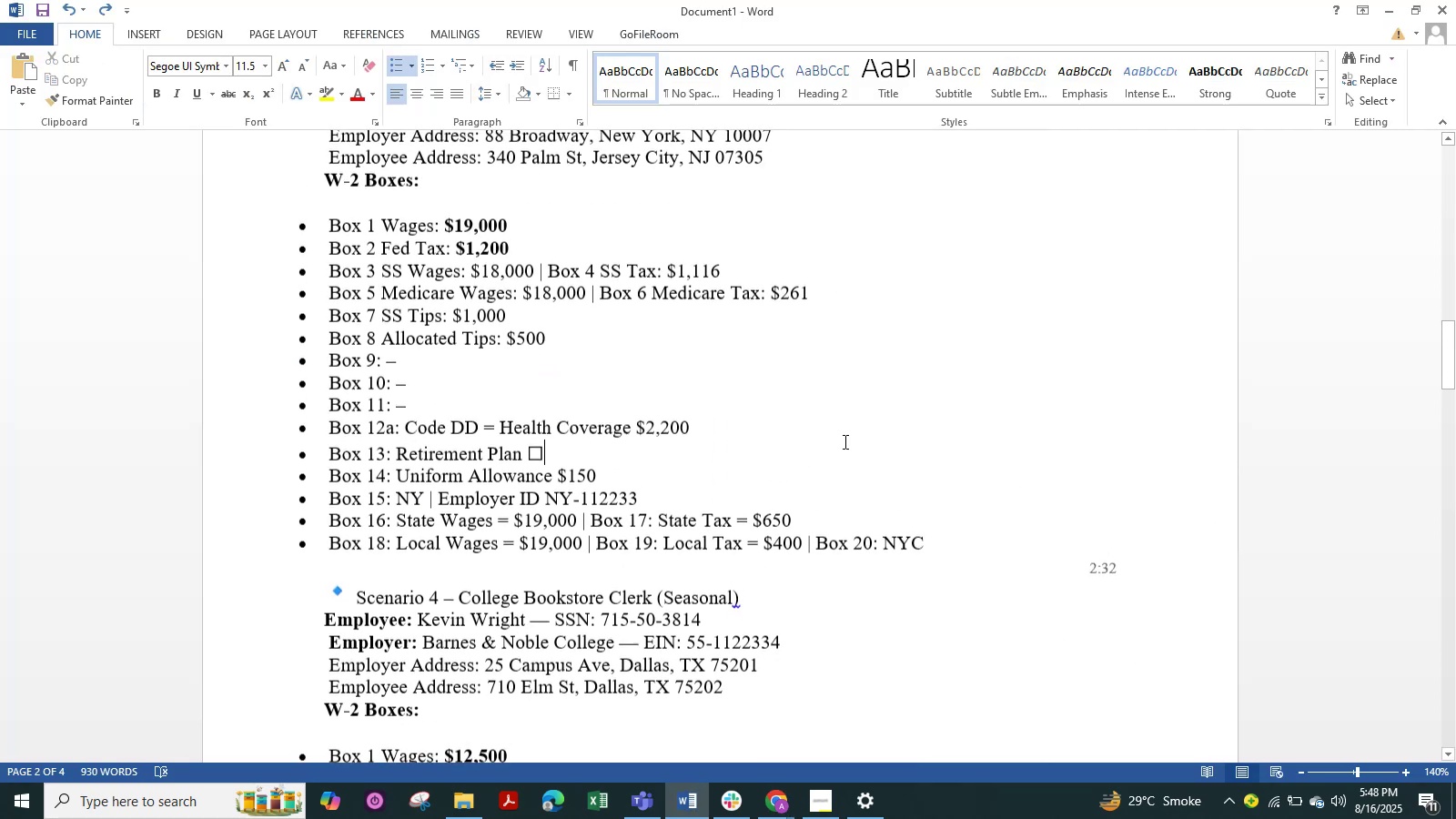 
scroll: coordinate [844, 441], scroll_direction: up, amount: 1.0
 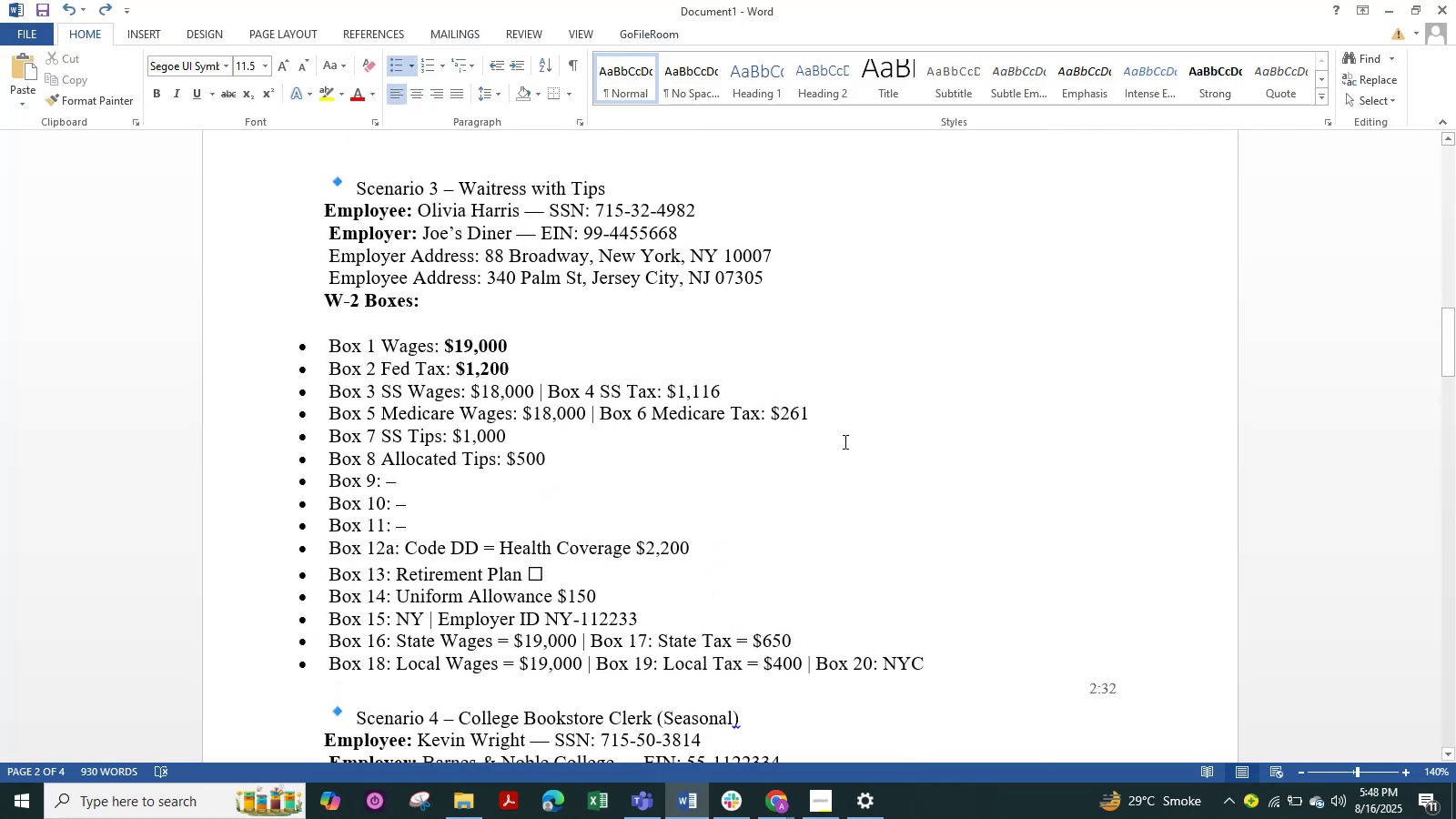 
scroll: coordinate [844, 441], scroll_direction: down, amount: 1.0
 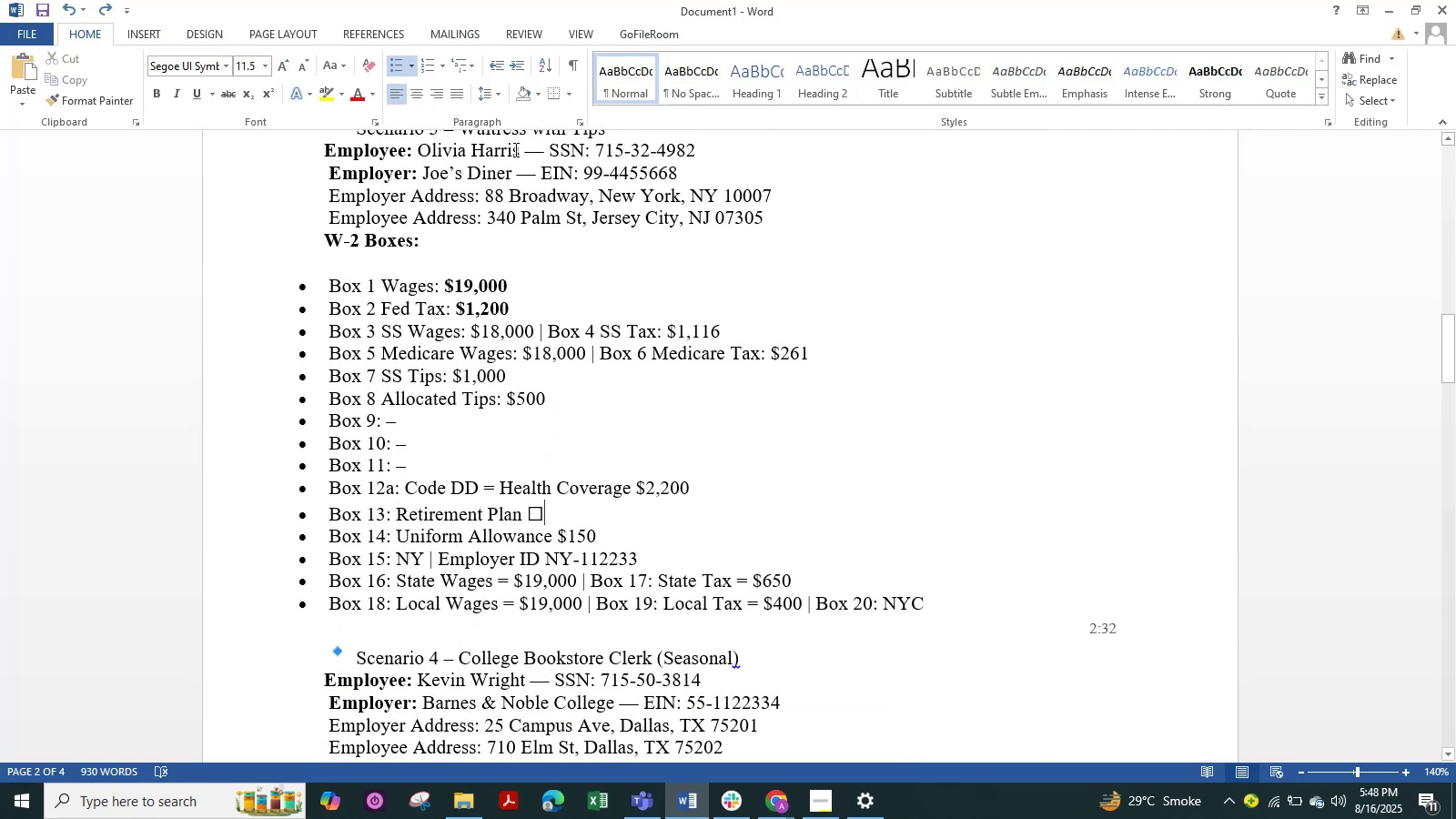 
left_click_drag(start_coordinate=[519, 150], to_coordinate=[430, 155])
 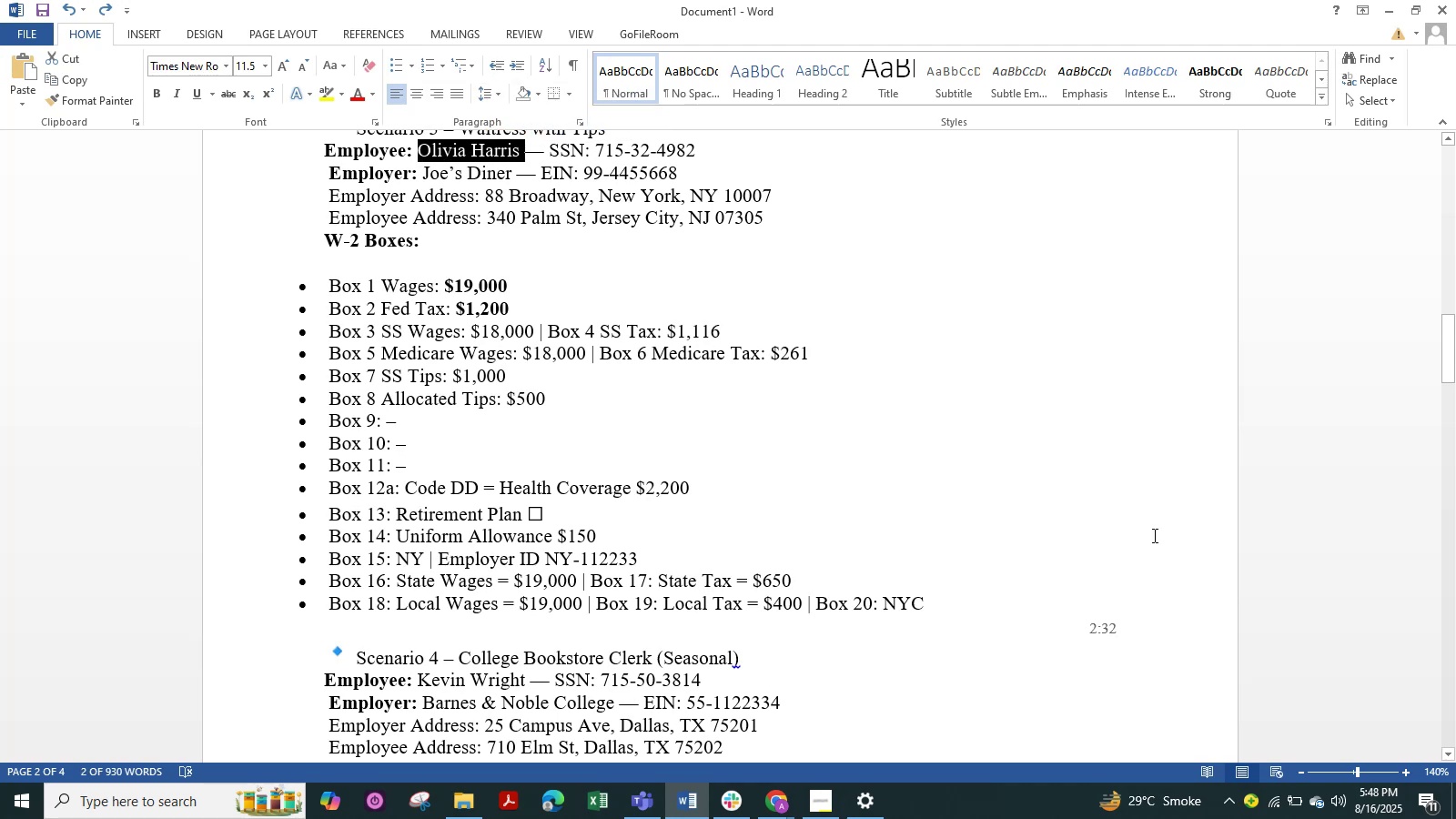 
key(Alt+Tab)
 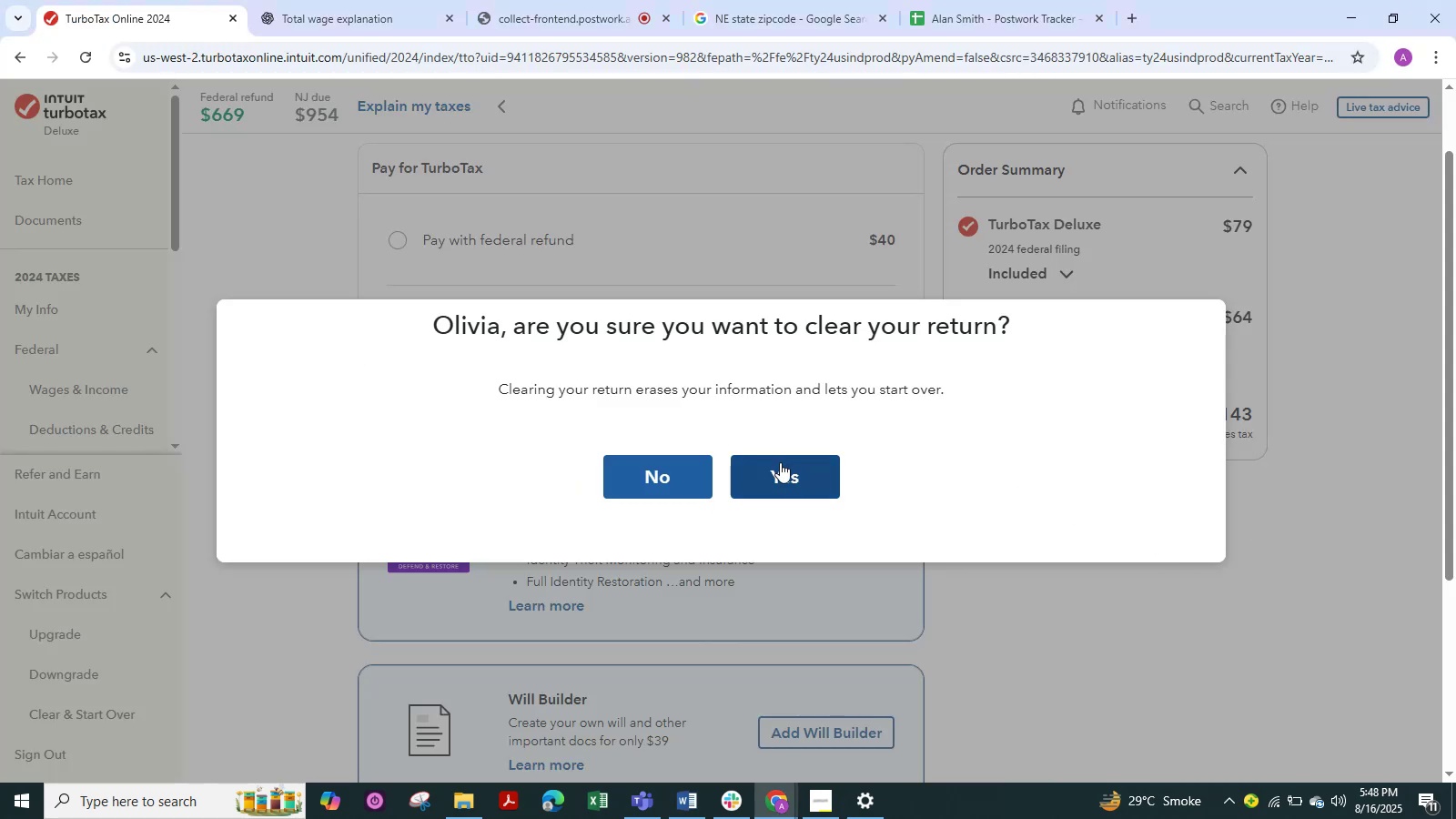 
wait(9.85)
 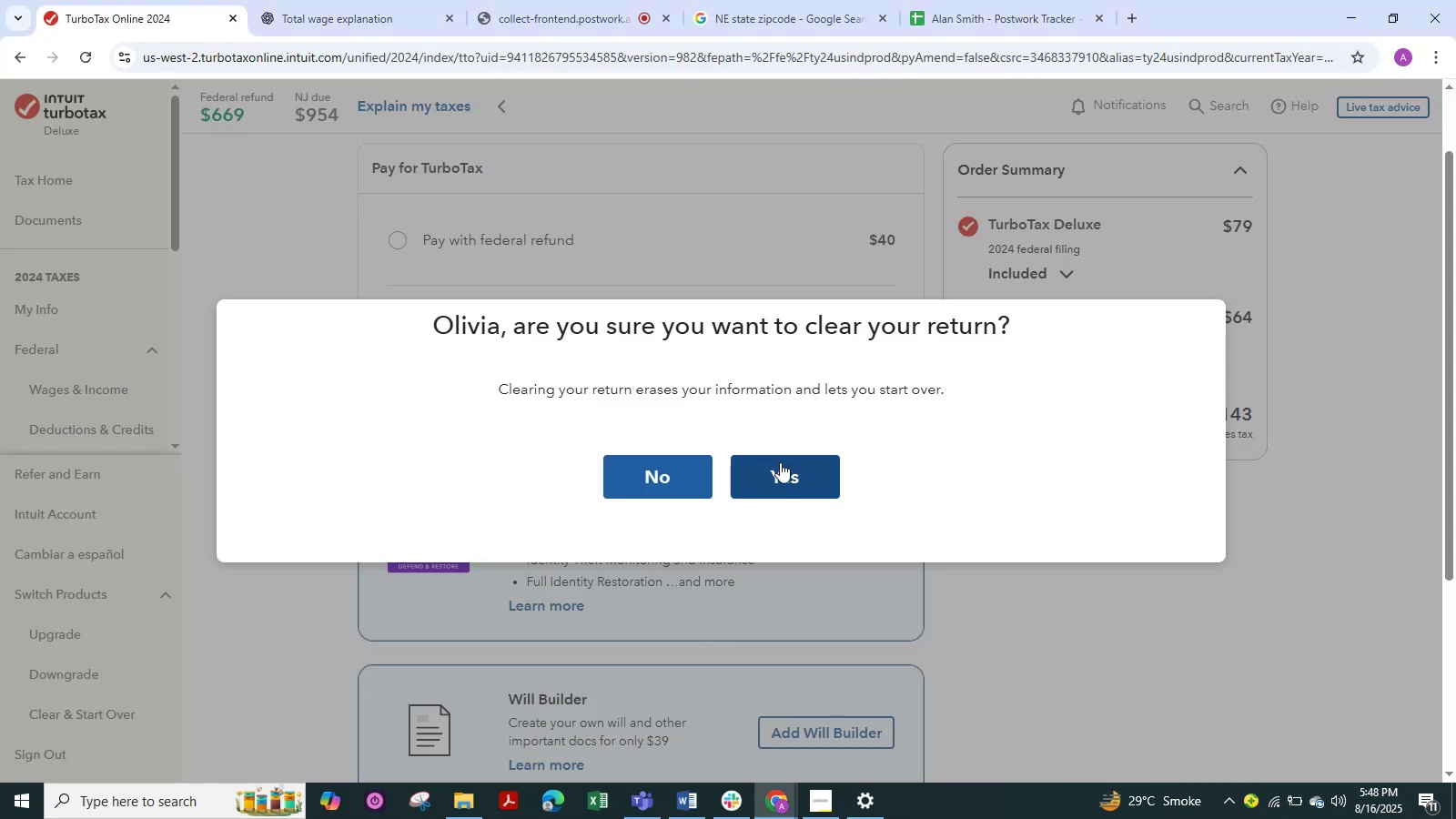 
left_click([780, 462])
 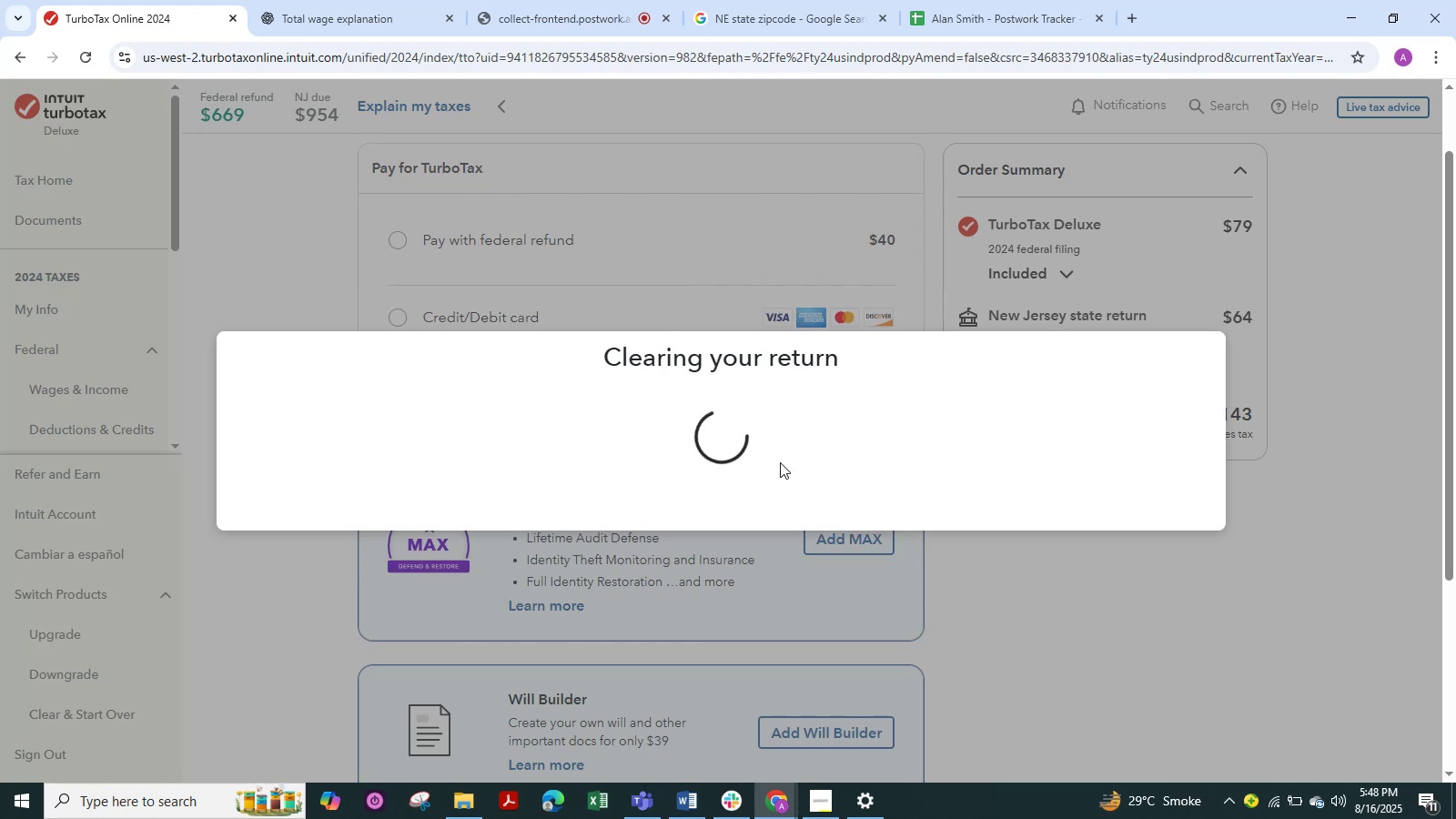 